 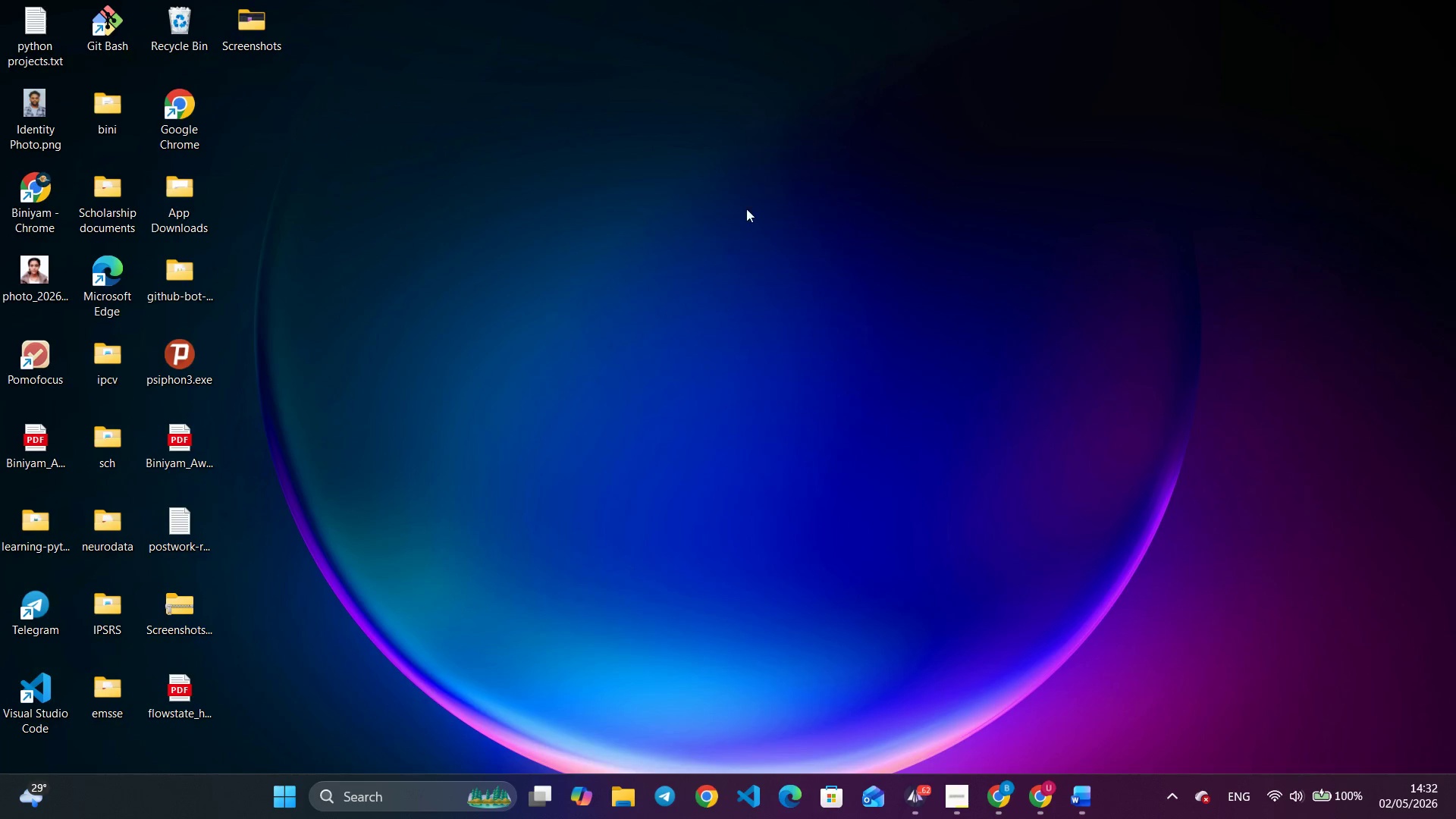 
right_click([738, 192])
 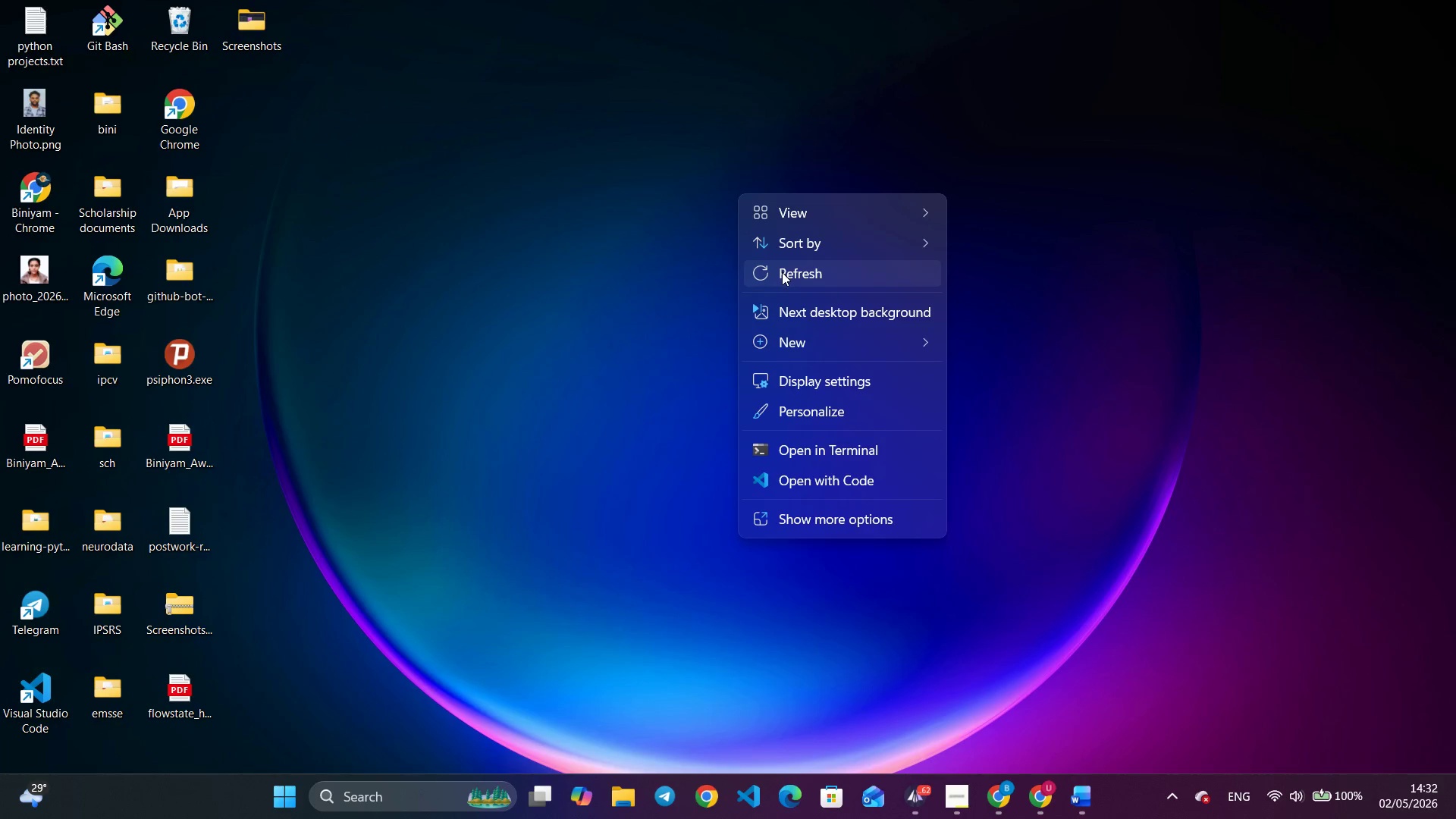 
left_click([782, 272])
 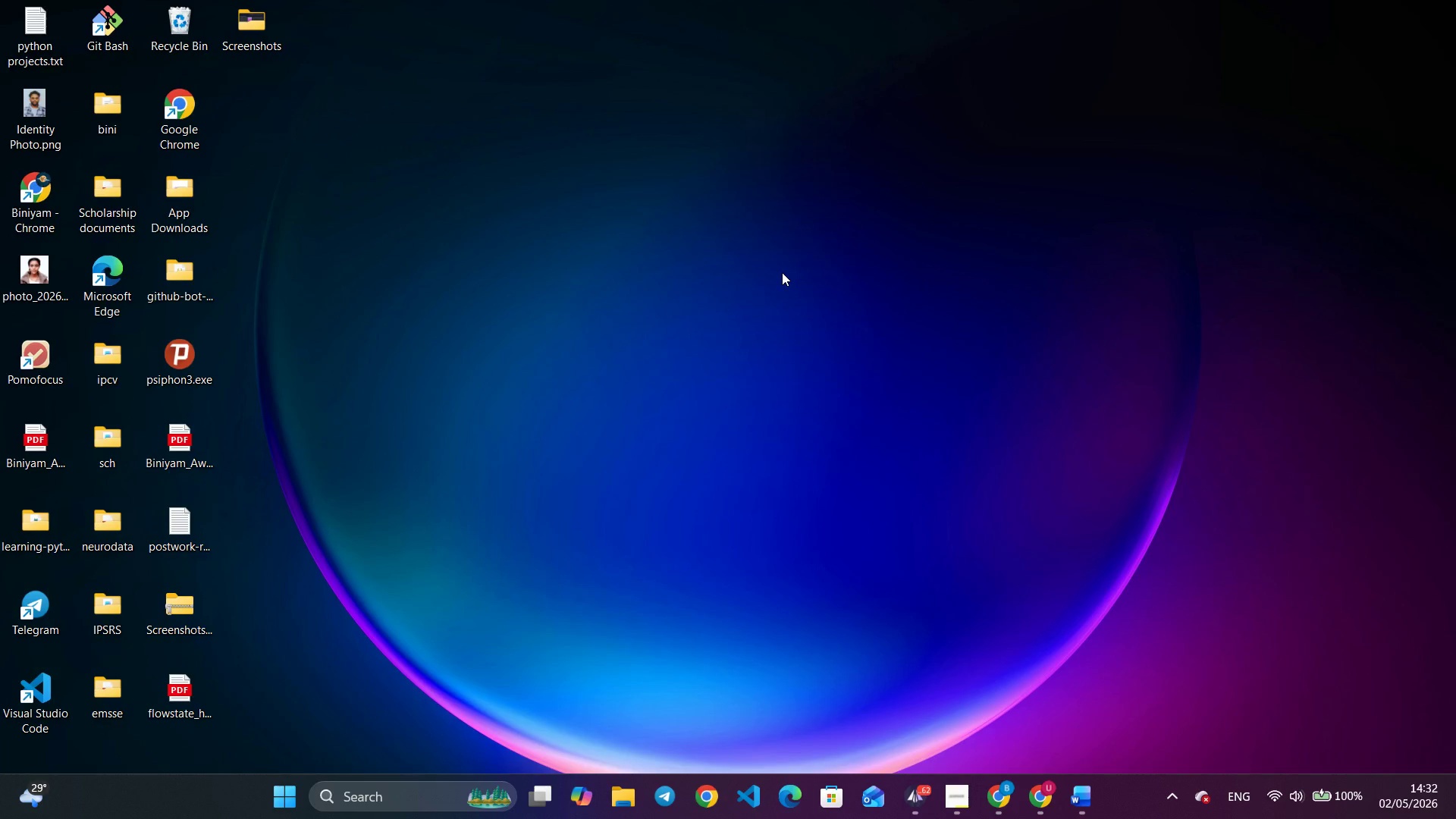 
right_click([782, 272])
 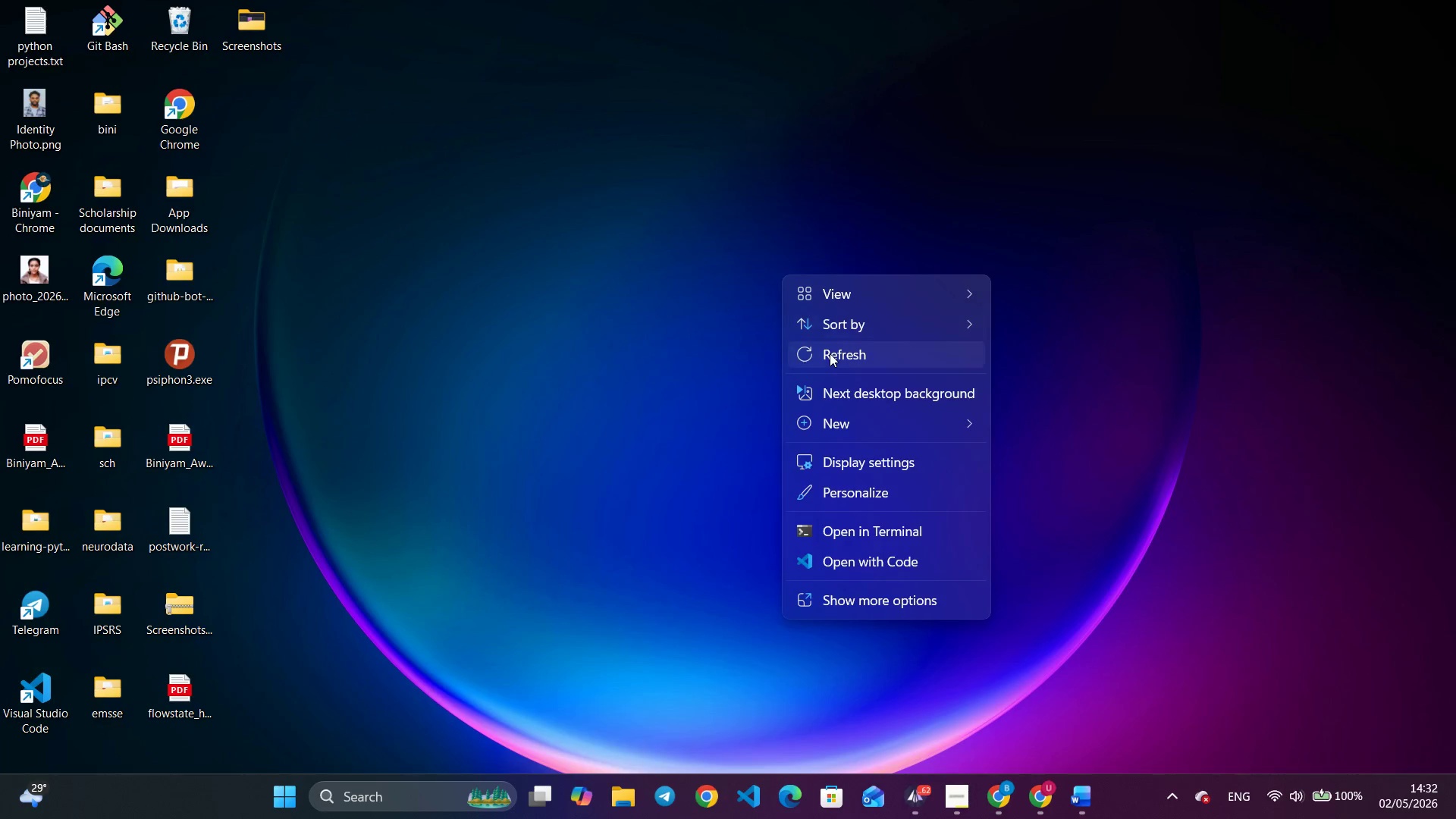 
left_click([830, 353])
 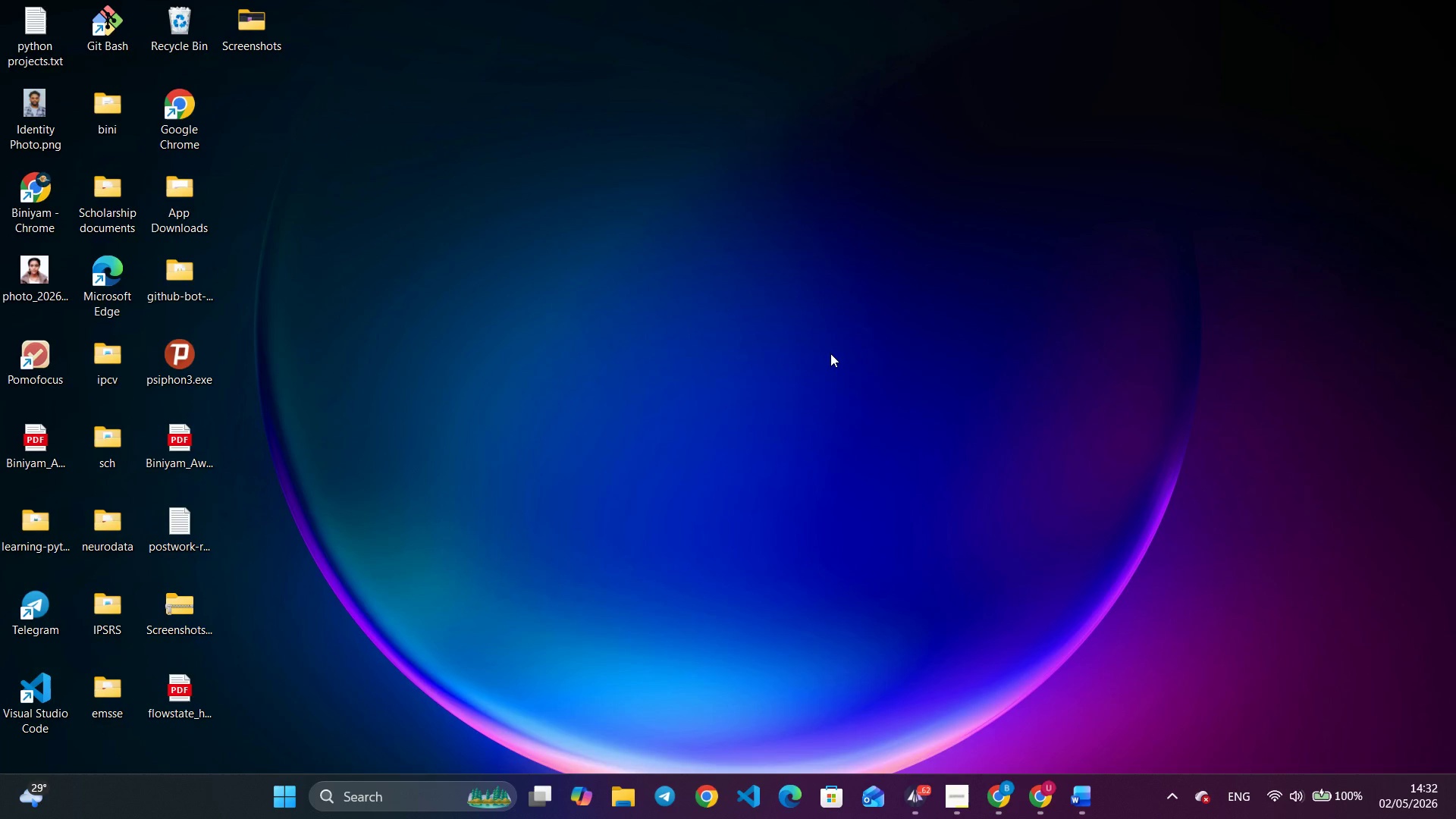 
wait(9.31)
 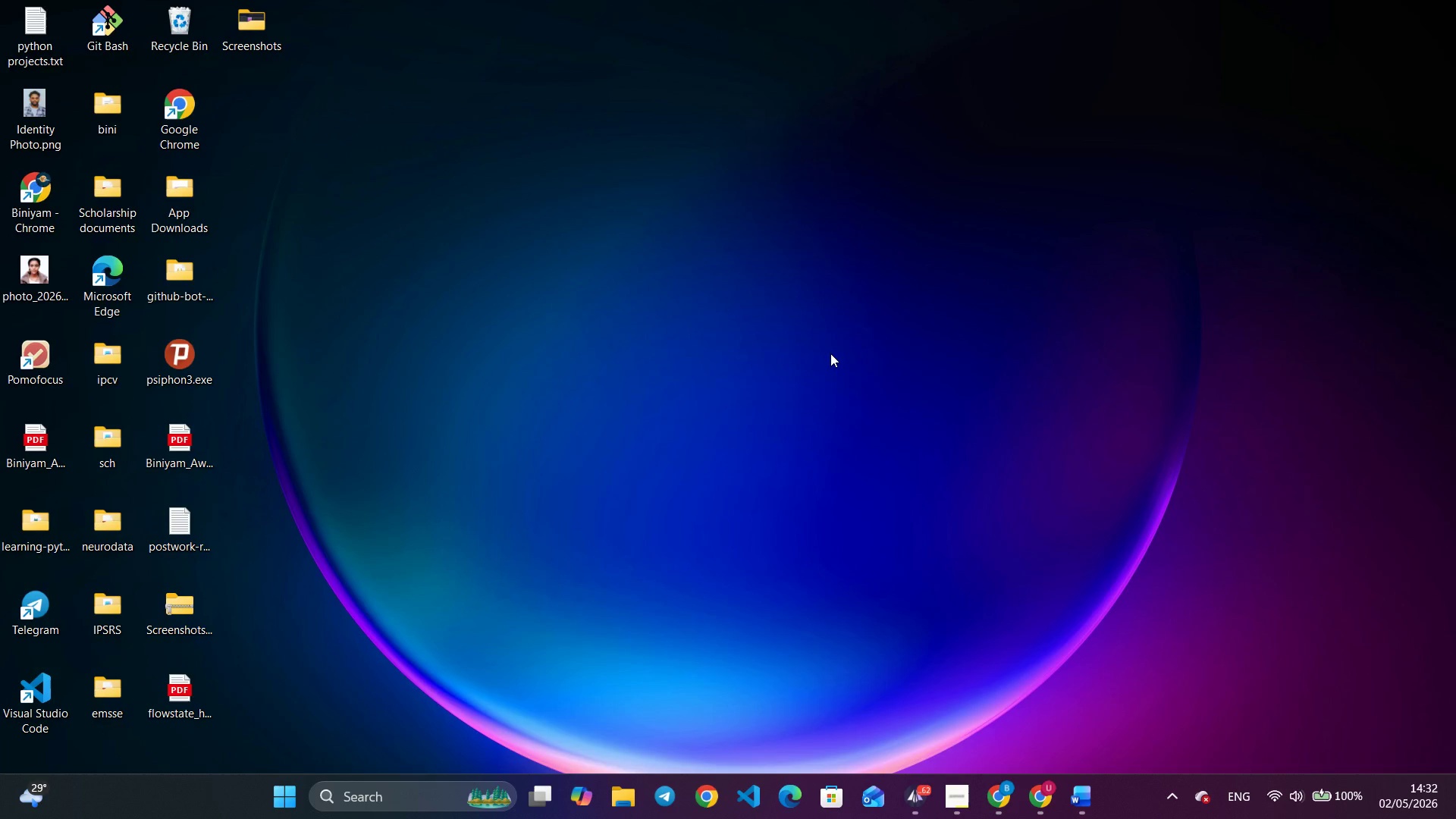 
left_click([701, 818])
 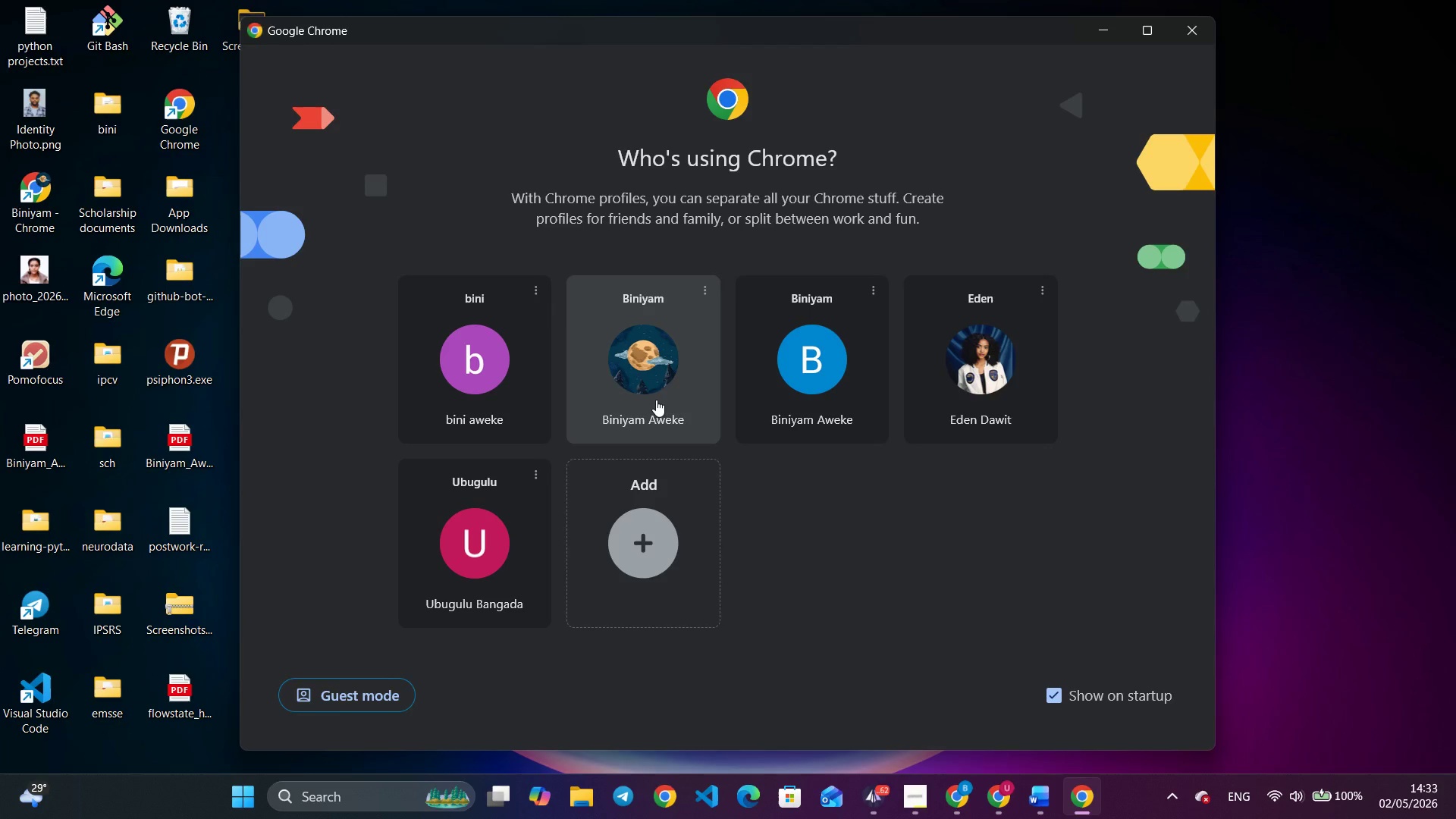 
left_click([656, 400])
 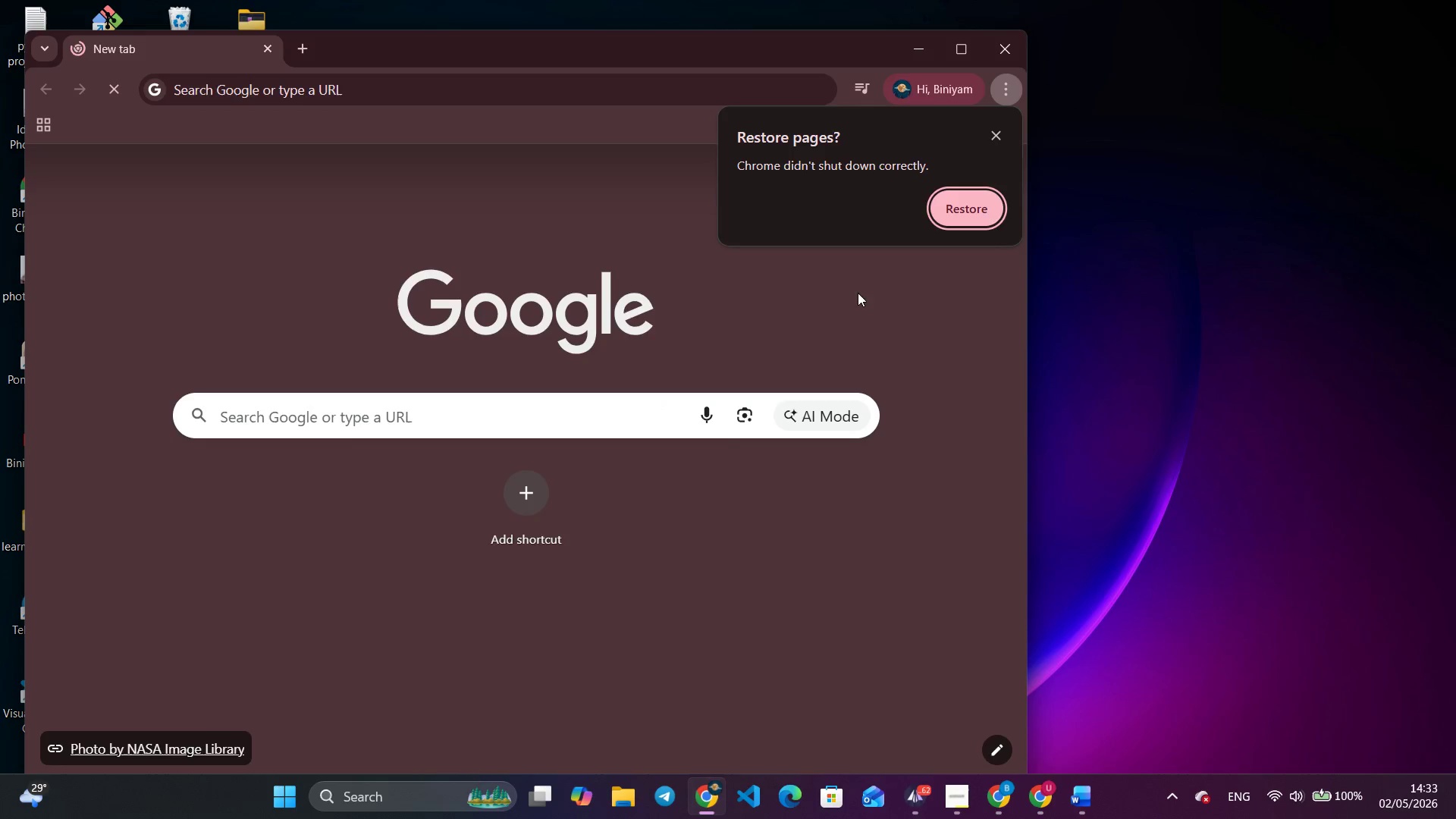 
left_click([995, 136])
 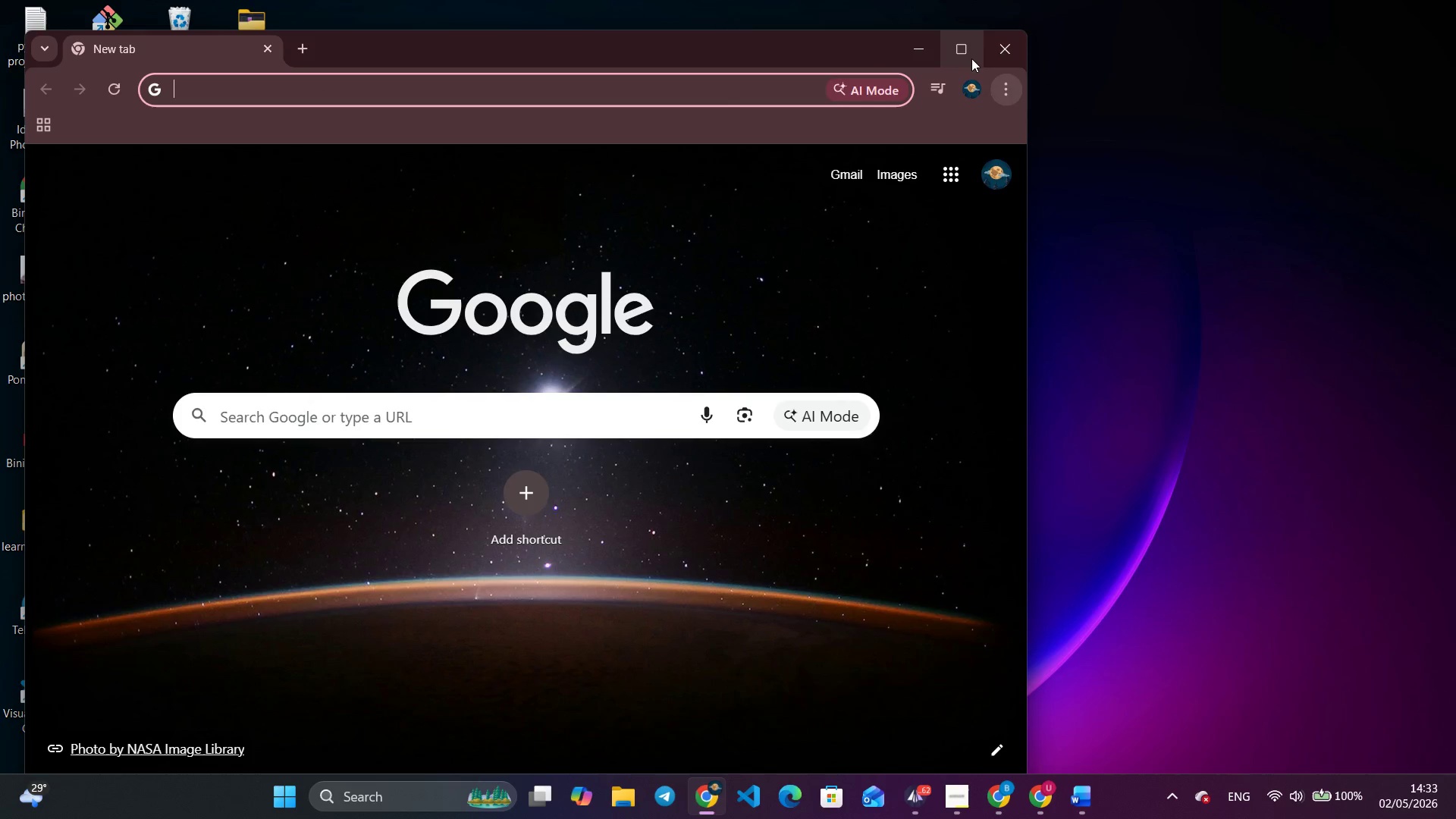 
left_click([969, 59])
 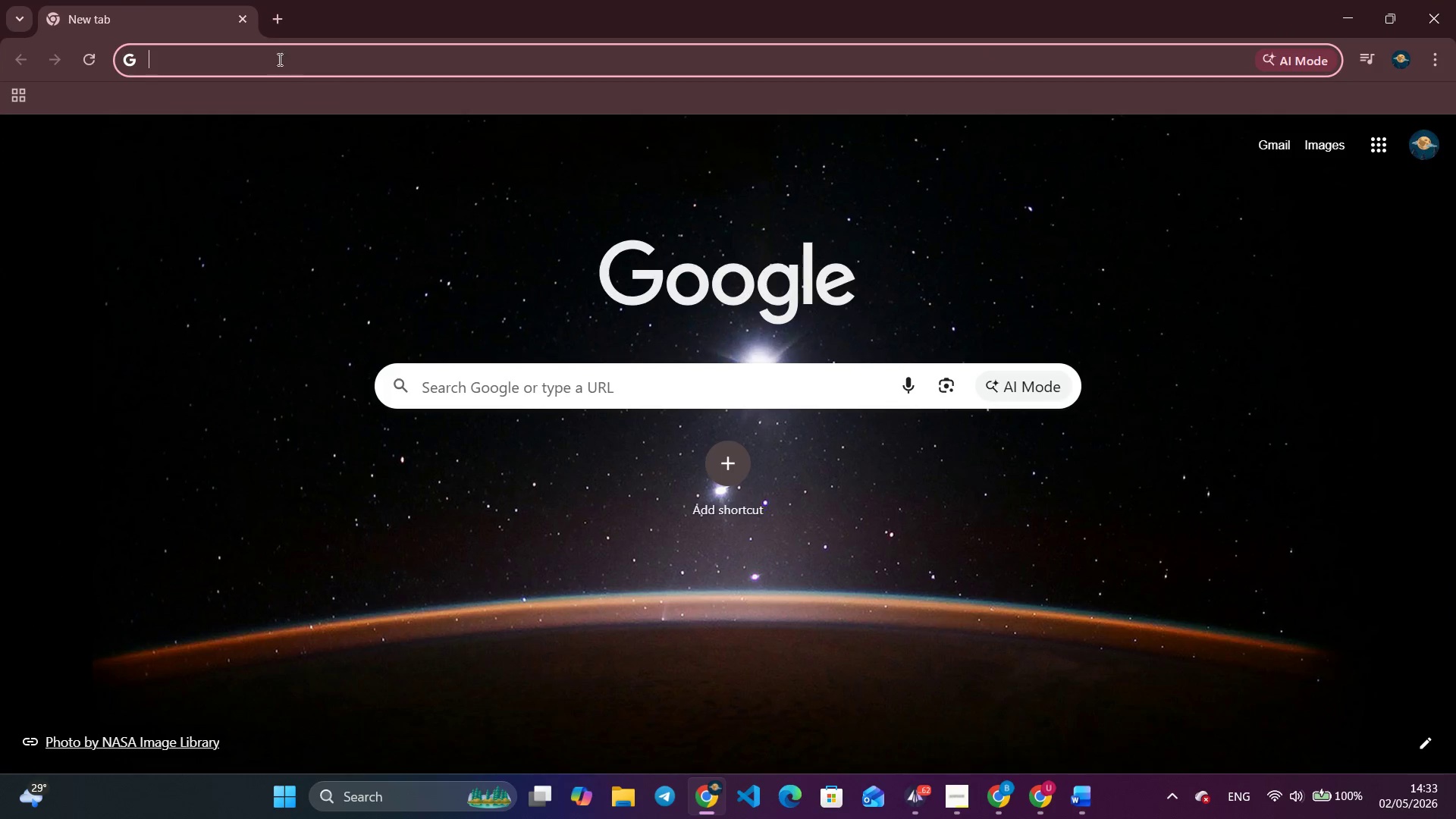 
left_click([267, 64])
 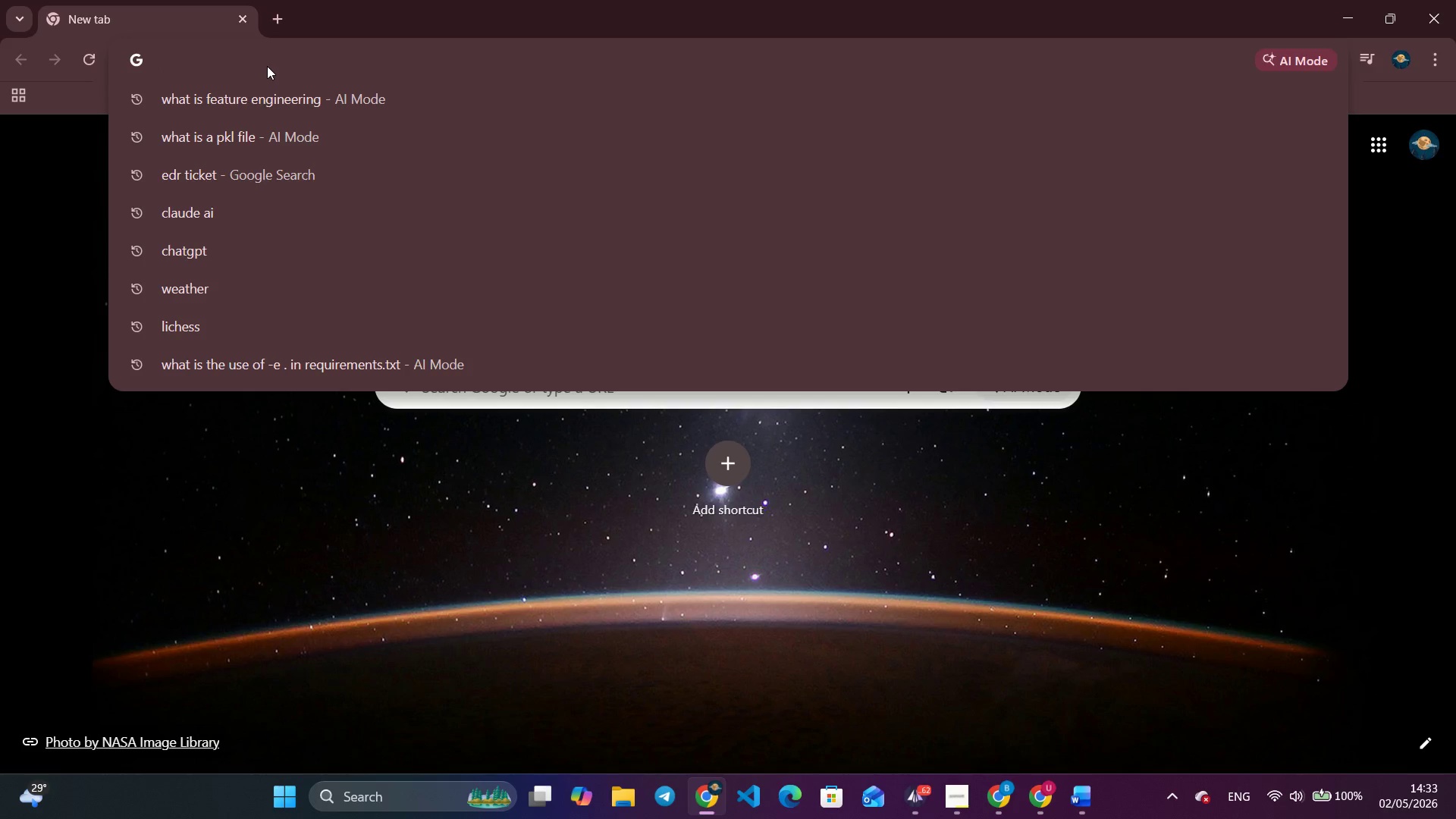 
wait(14.16)
 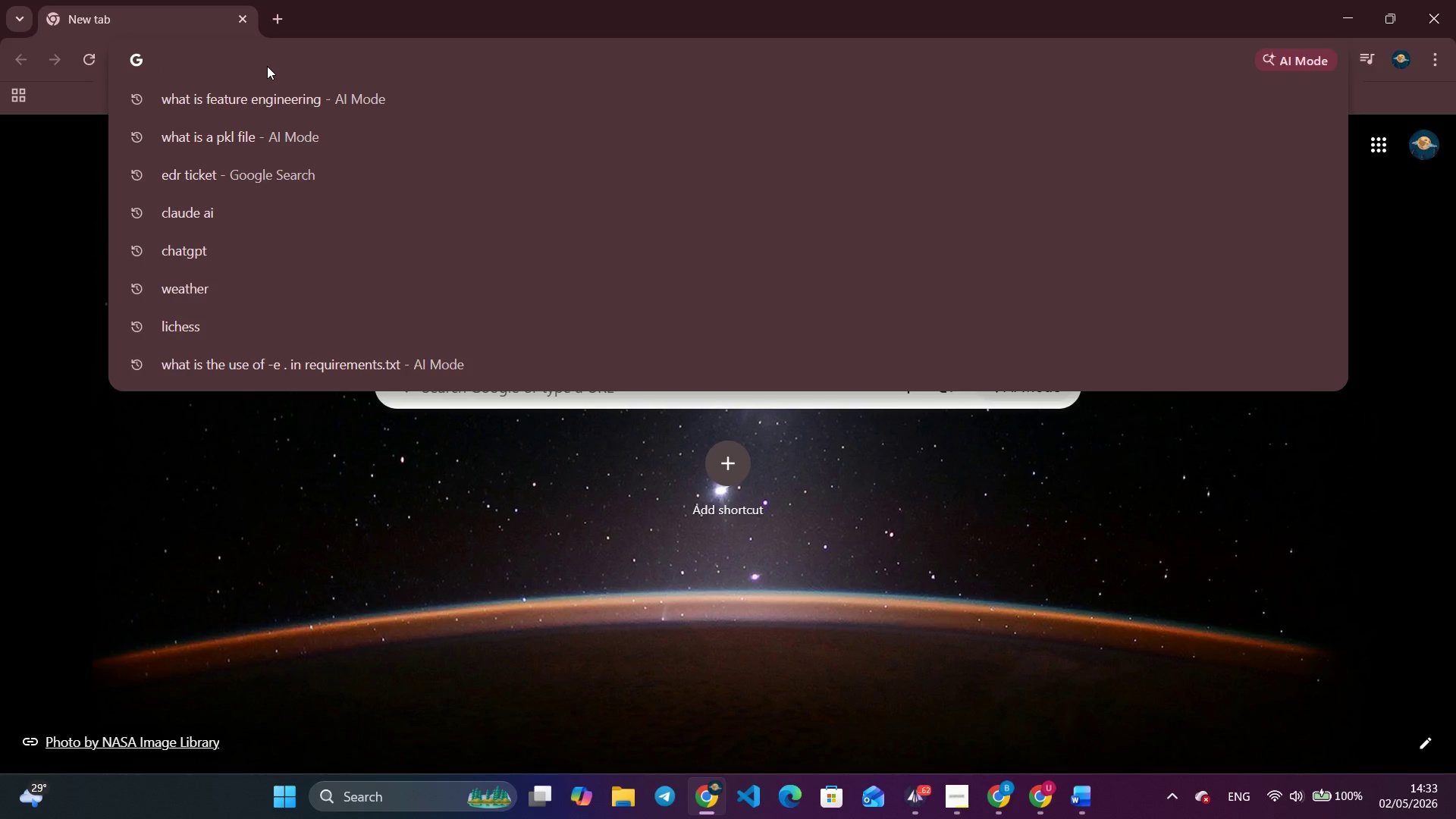 
left_click([899, 803])
 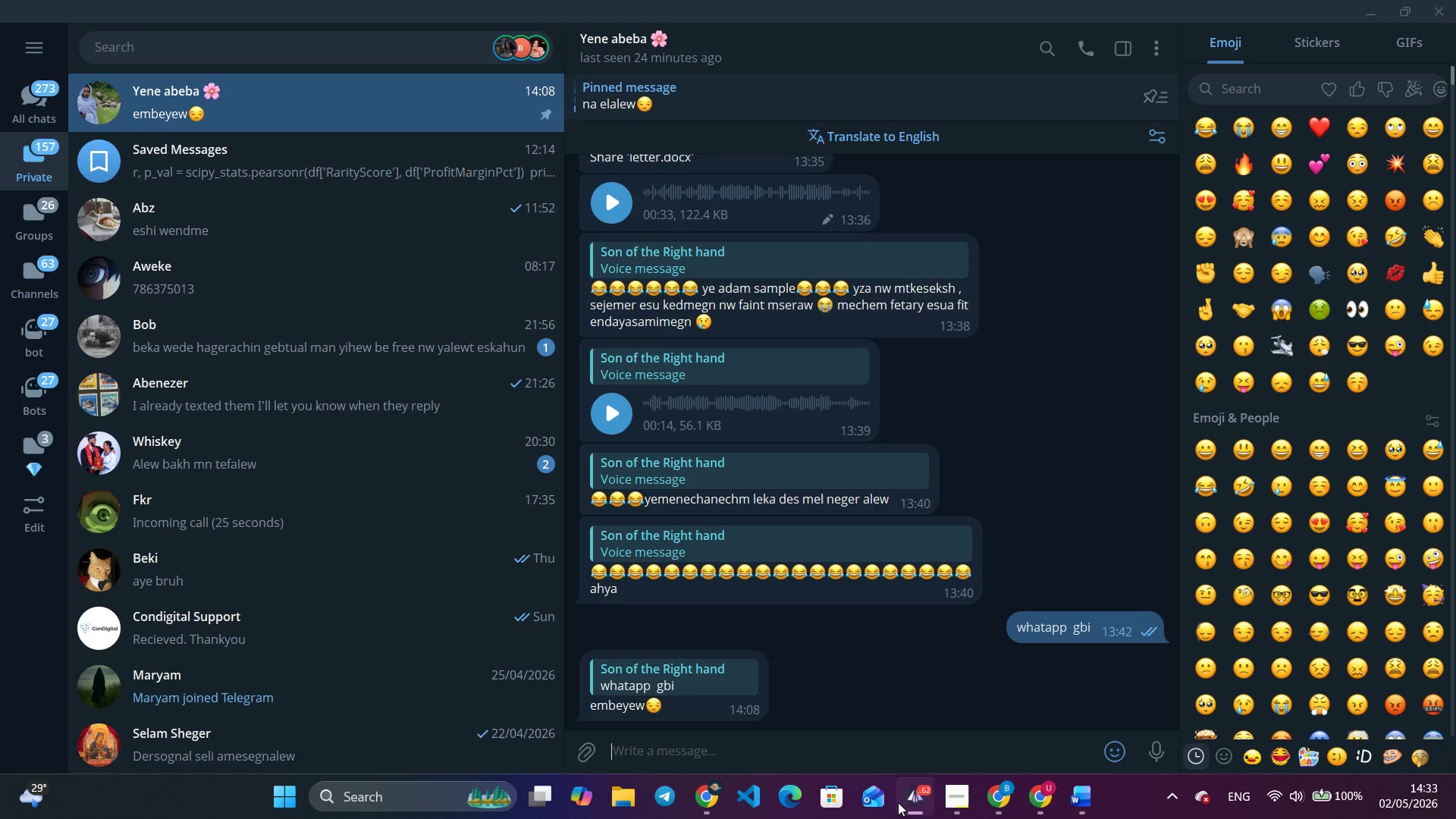 
left_click([386, 416])
 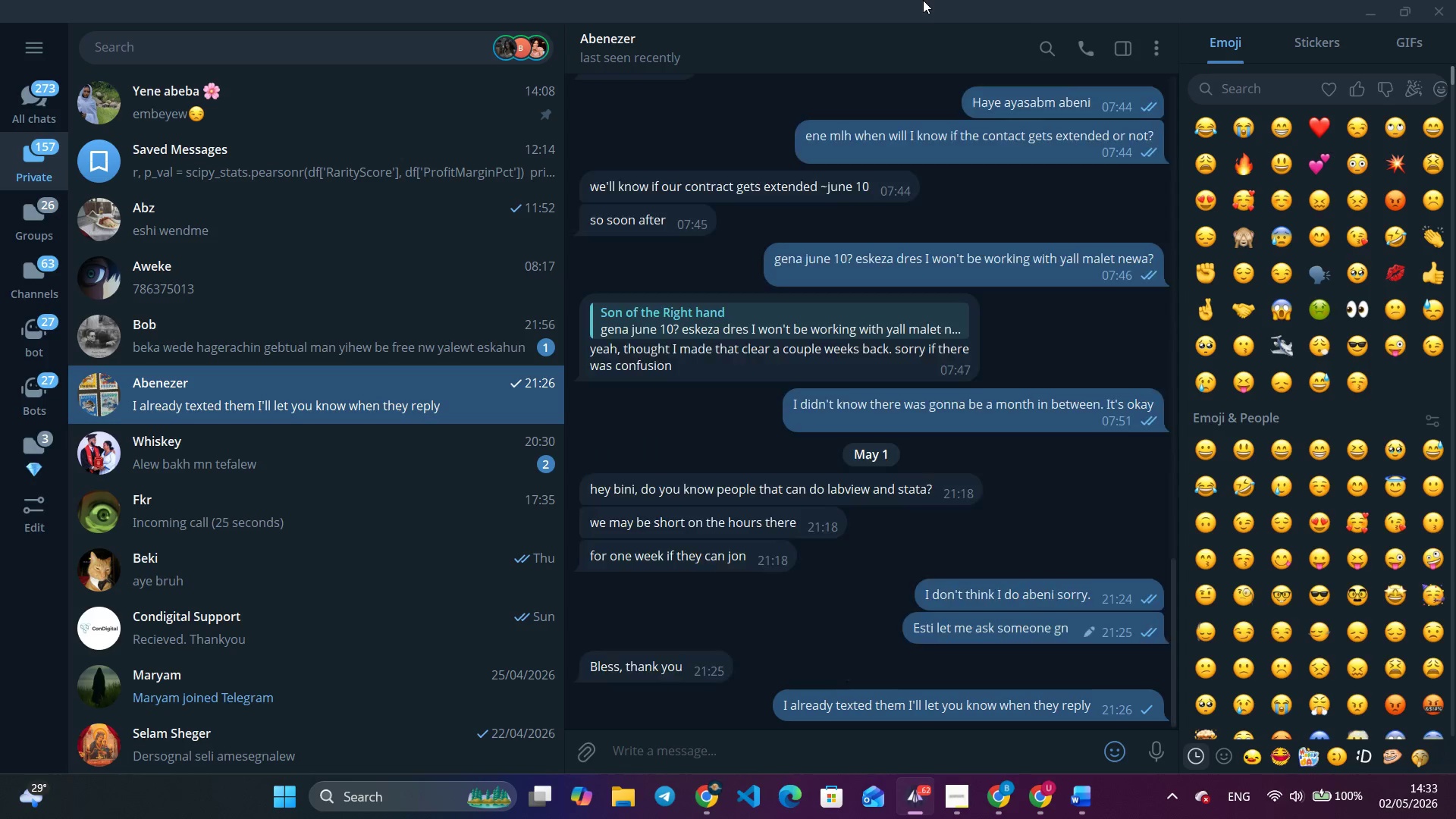 
left_click([1371, 2])
 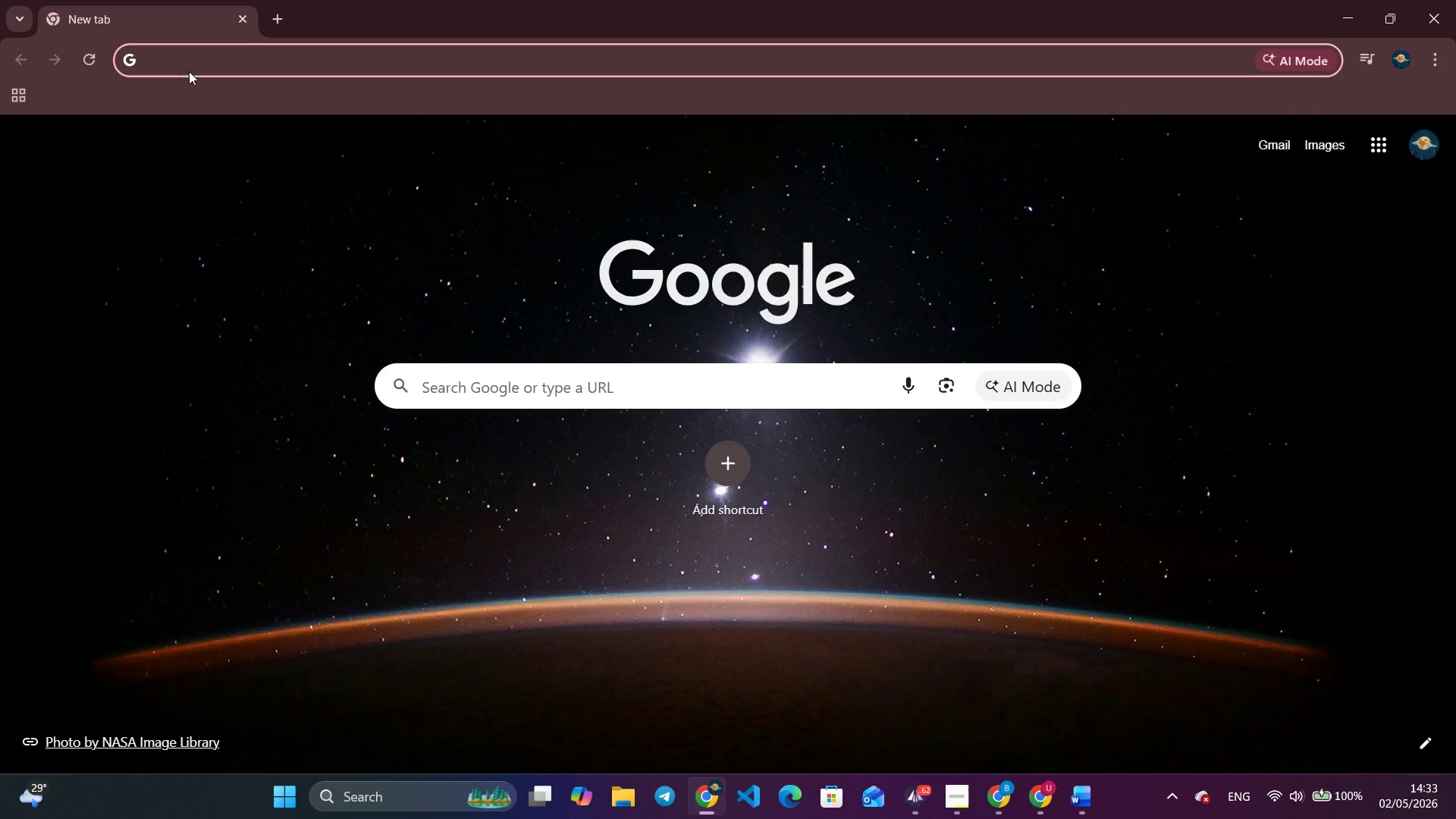 
type(she)
 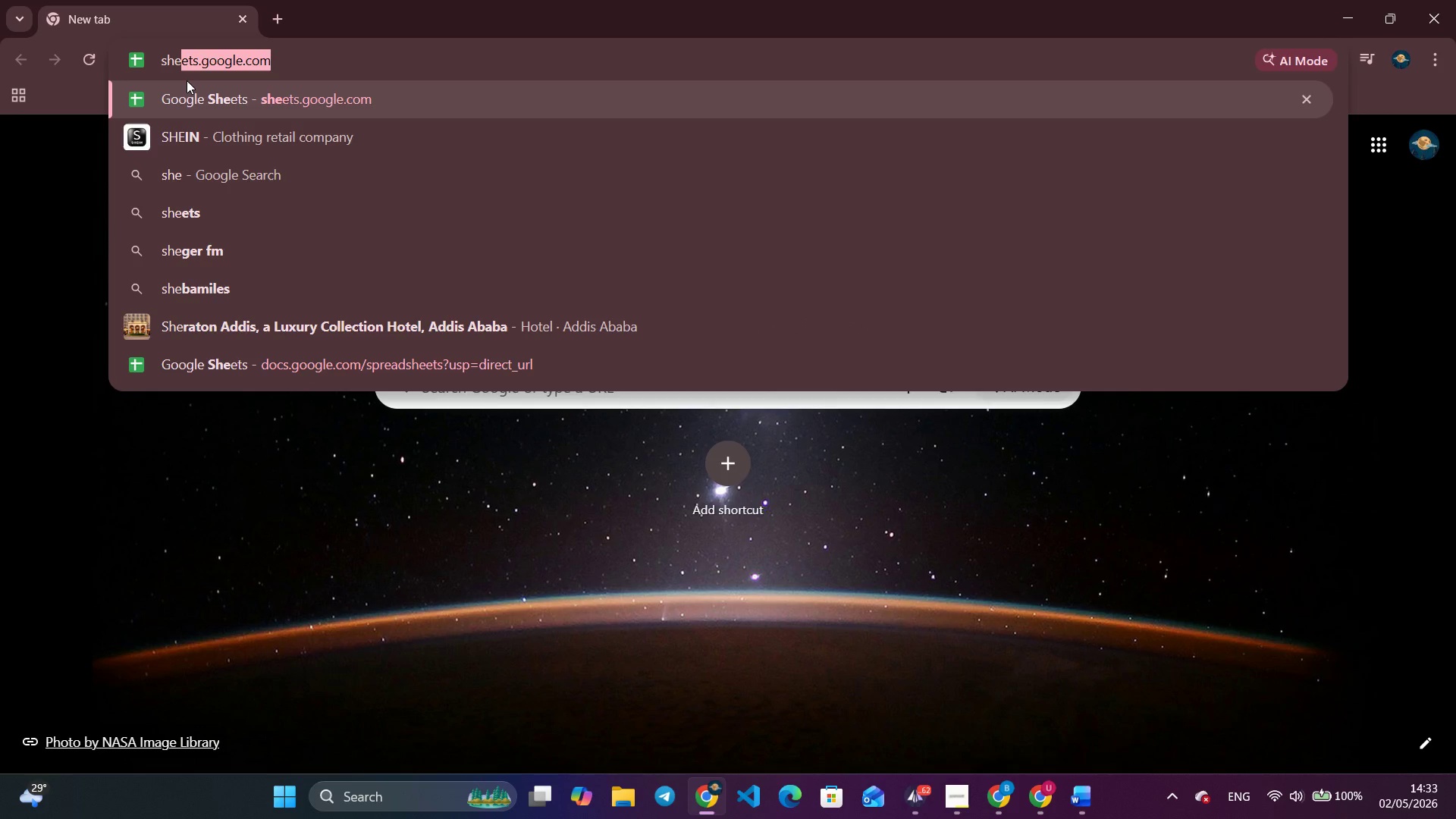 
key(ArrowRight)
 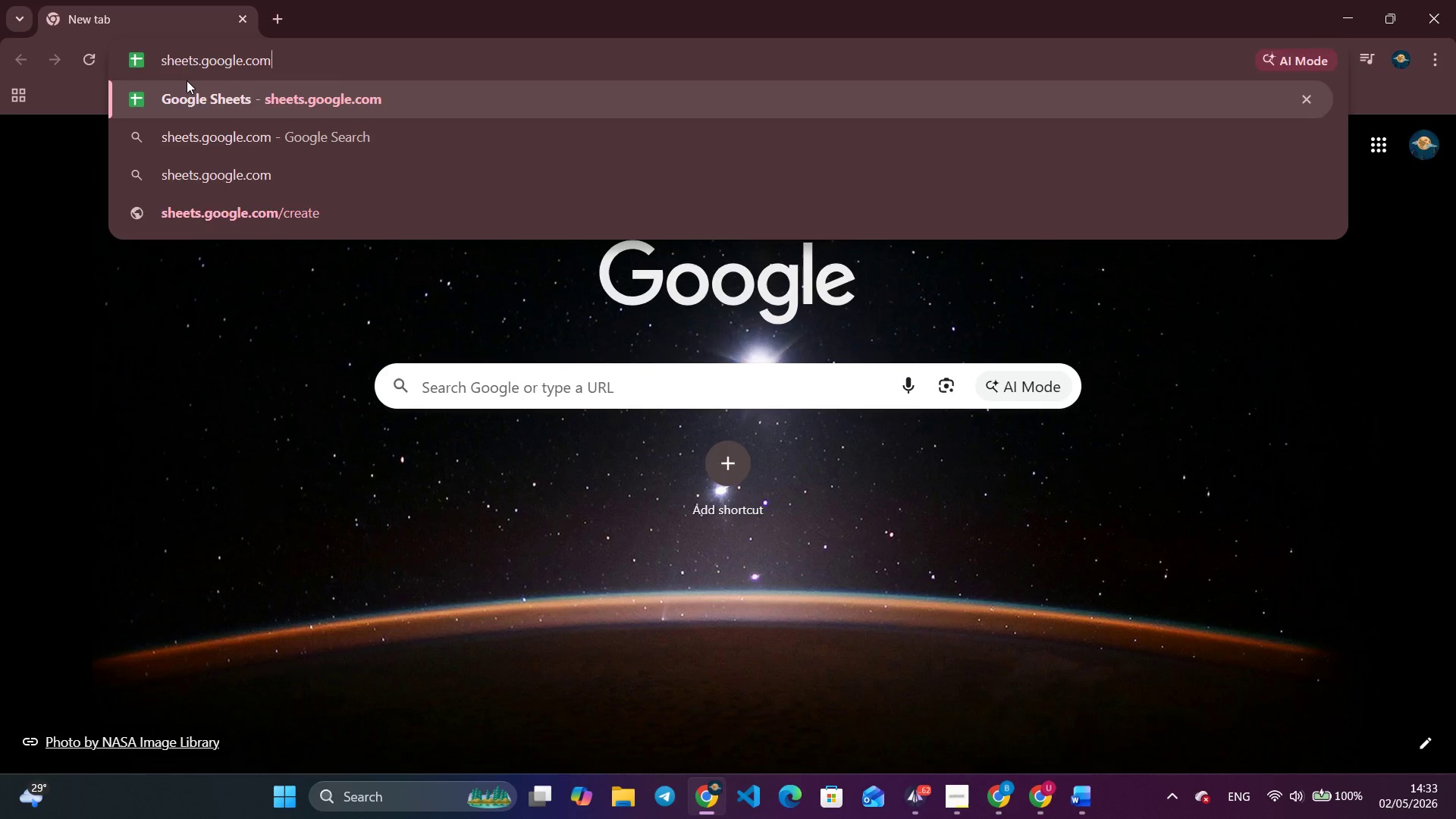 
key(Enter)
 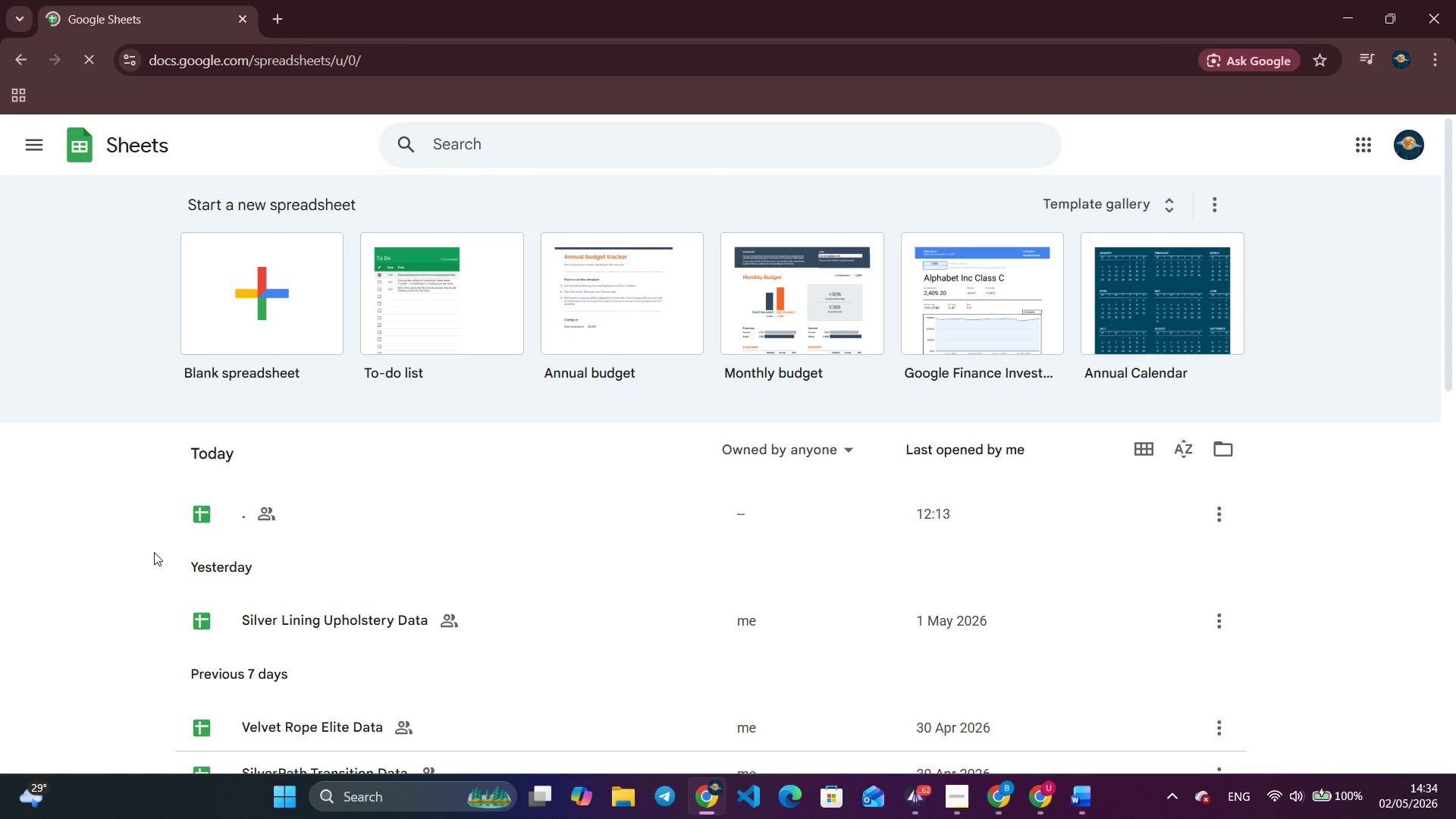 
wait(37.62)
 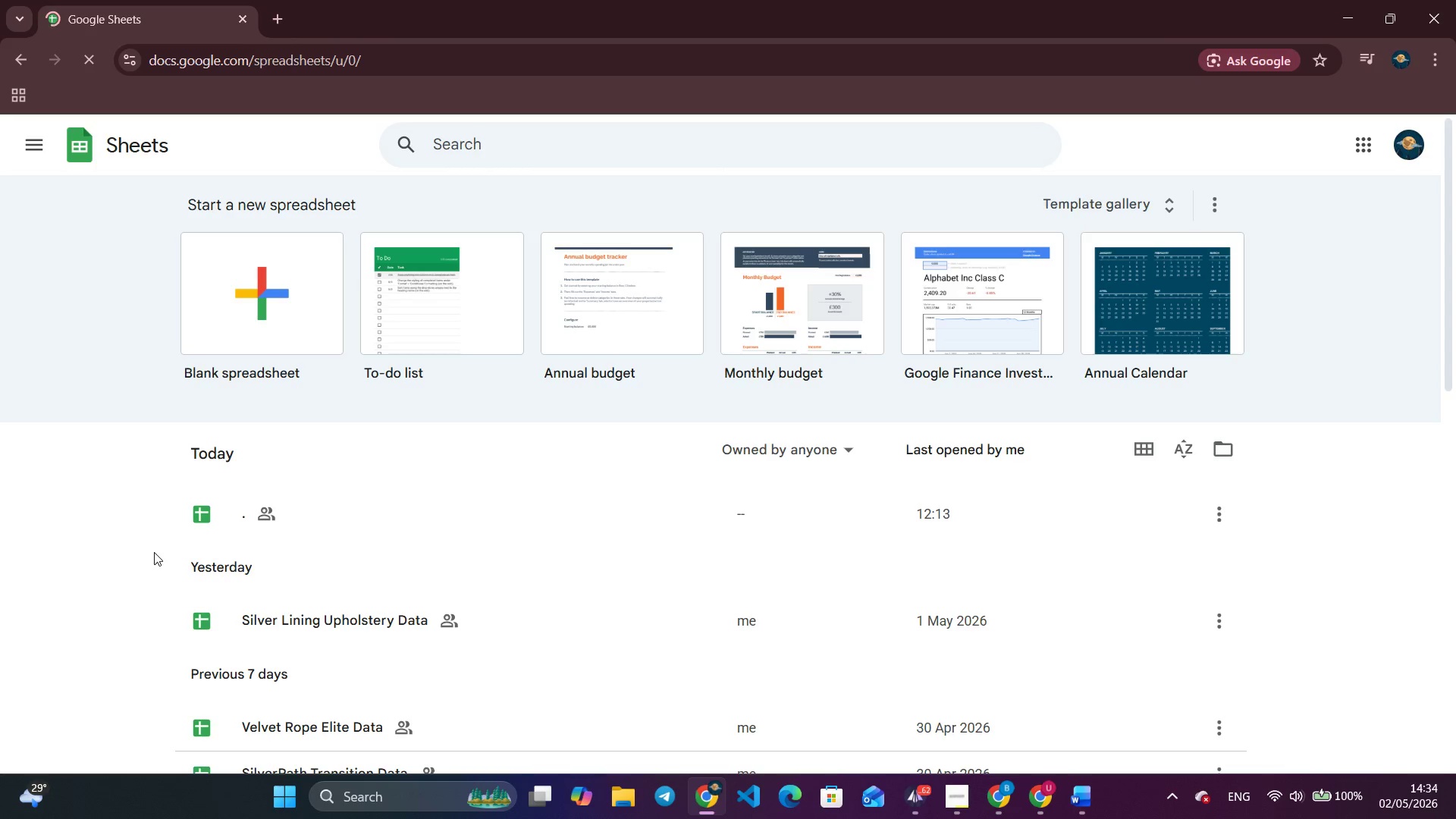 
left_click([244, 315])
 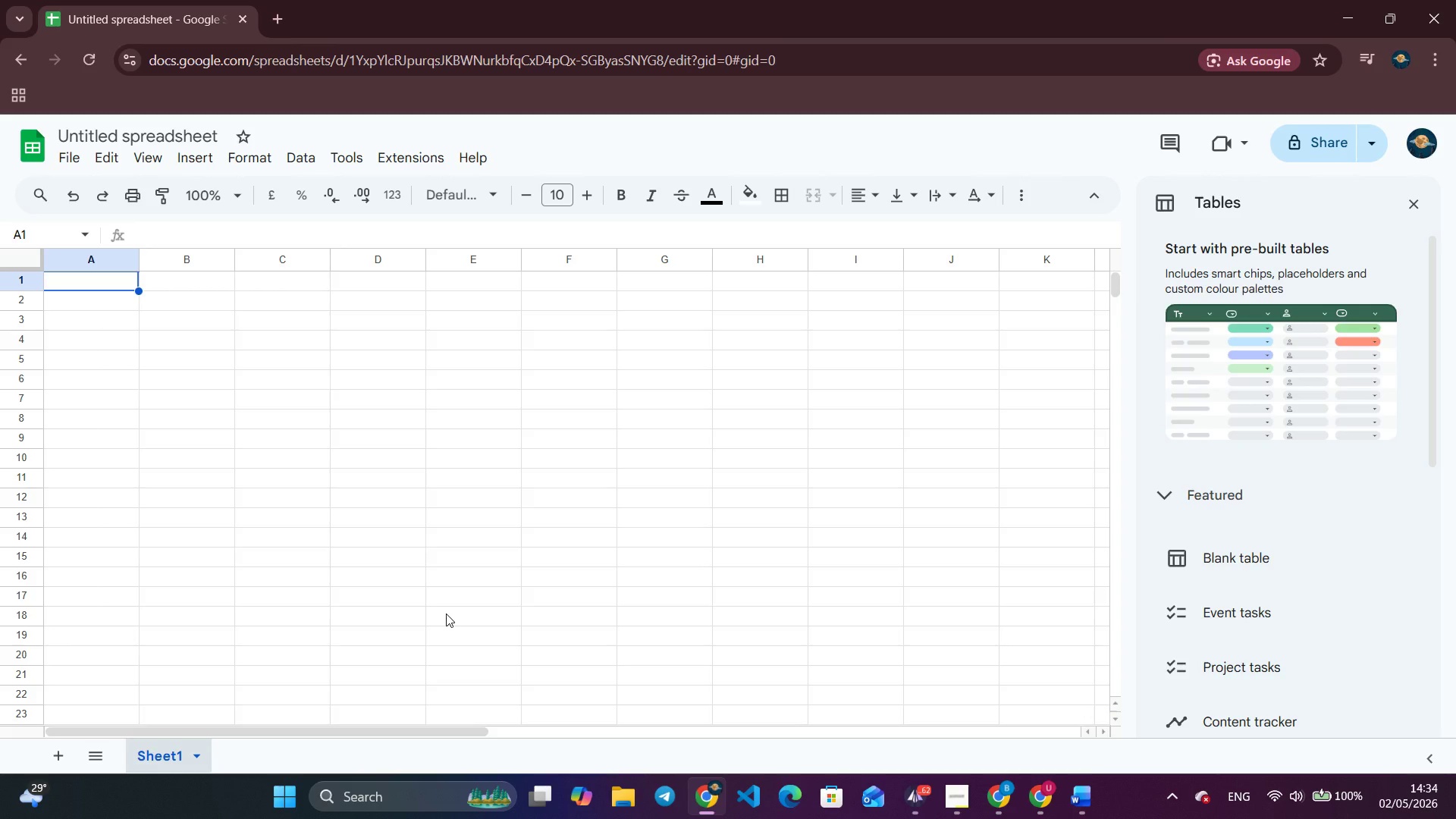 
wait(42.95)
 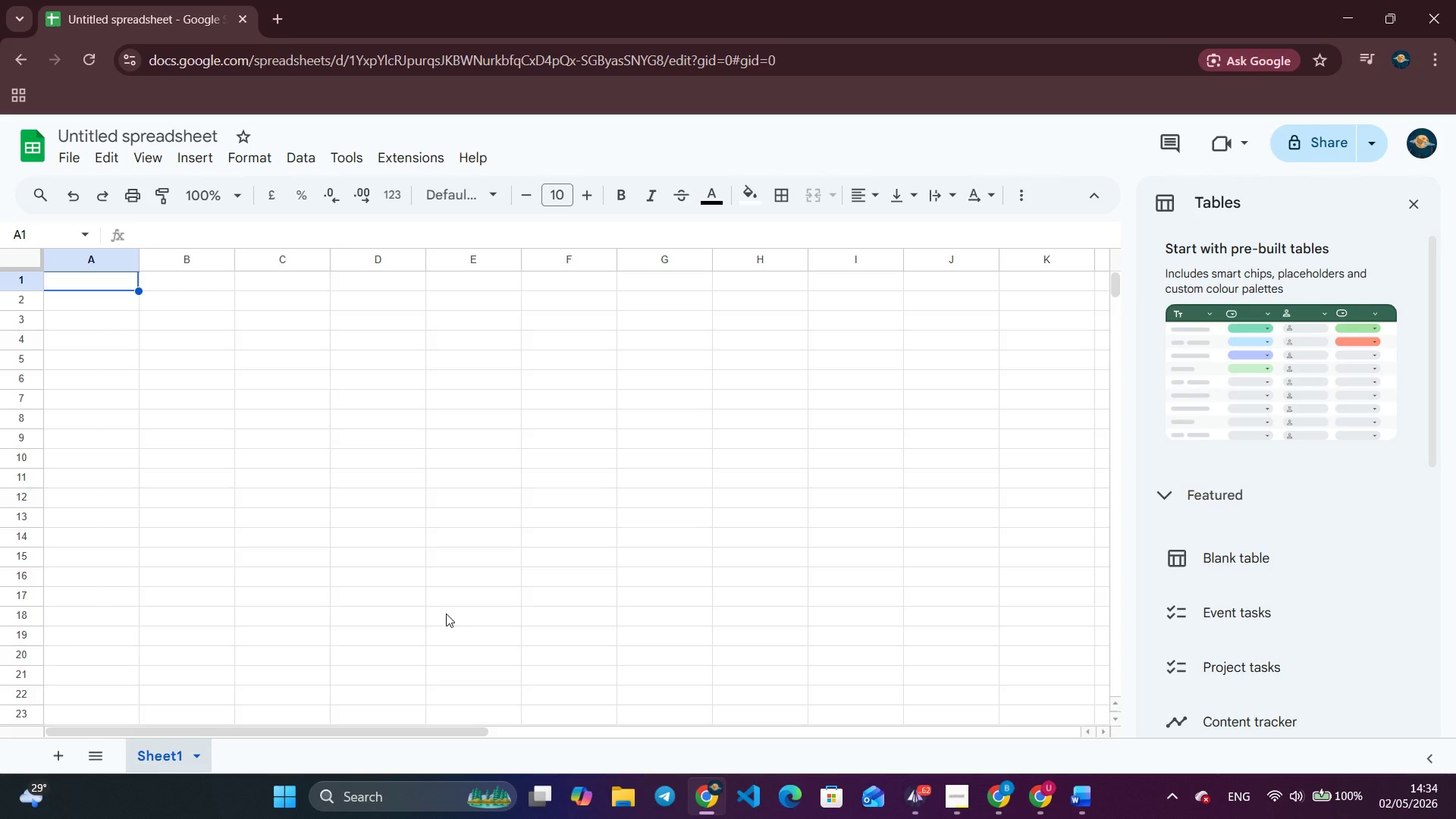 
left_click([1421, 201])
 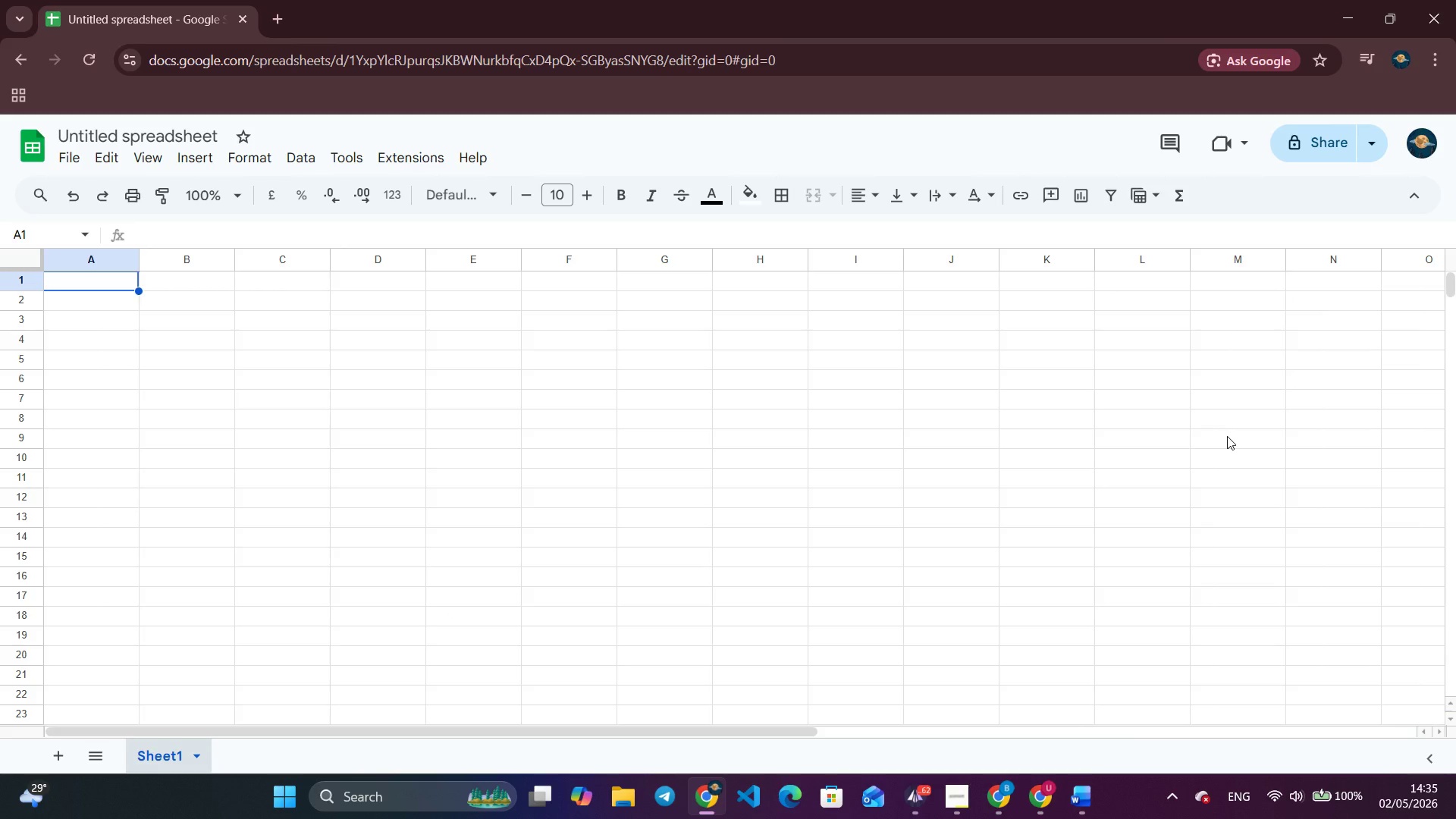 
wait(16.16)
 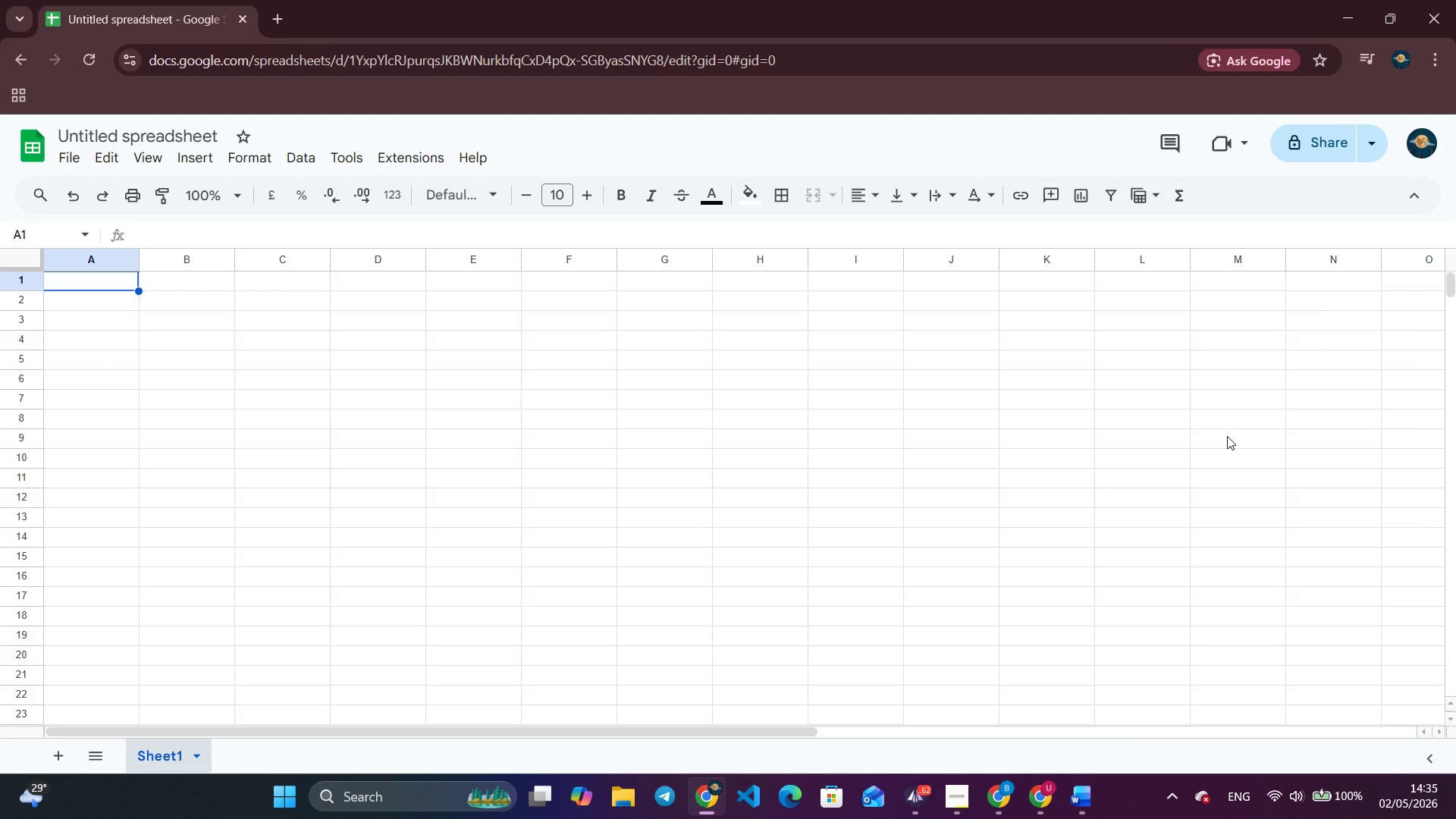 
left_click([65, 164])
 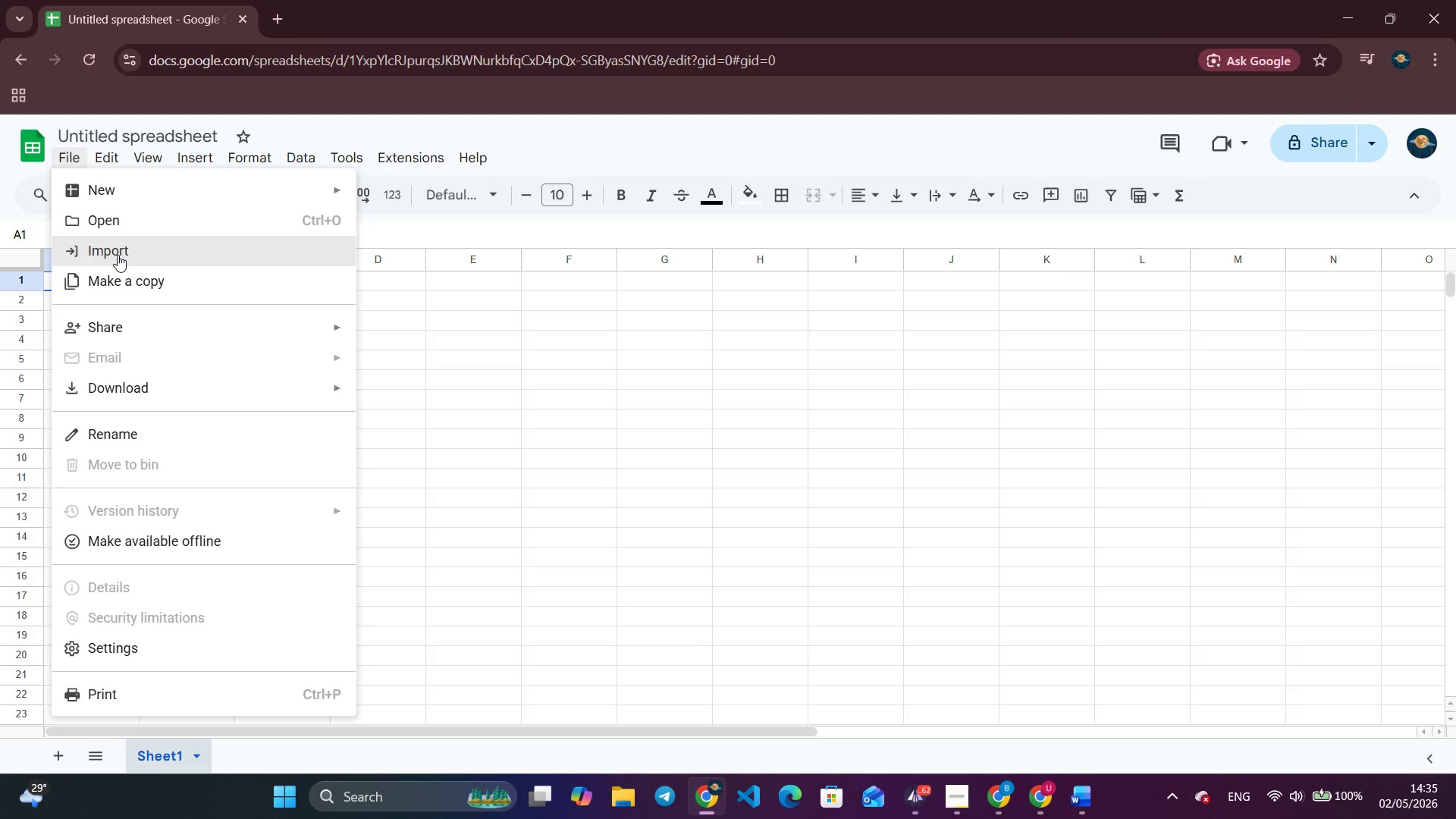 
left_click([118, 255])
 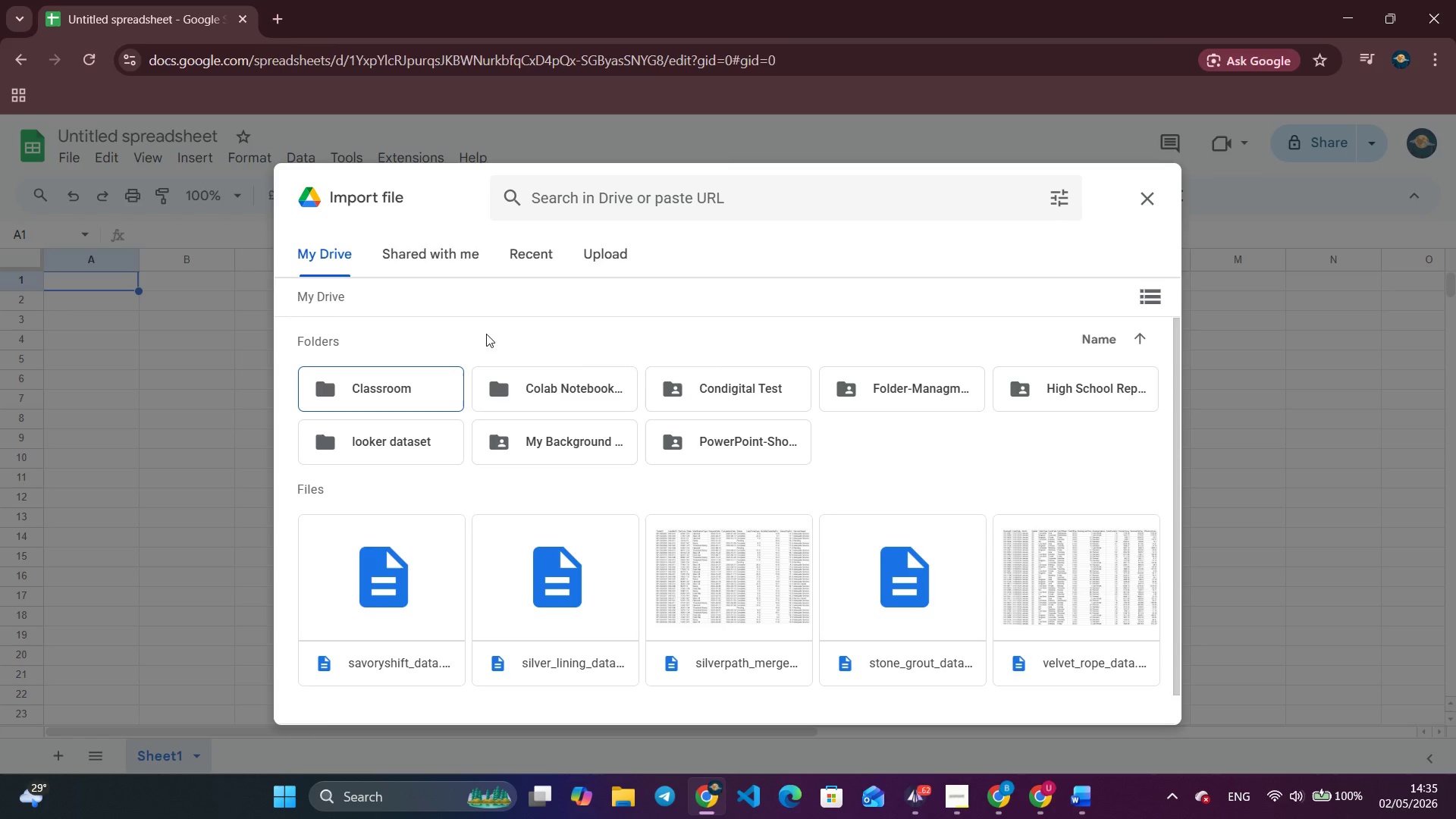 
wait(24.66)
 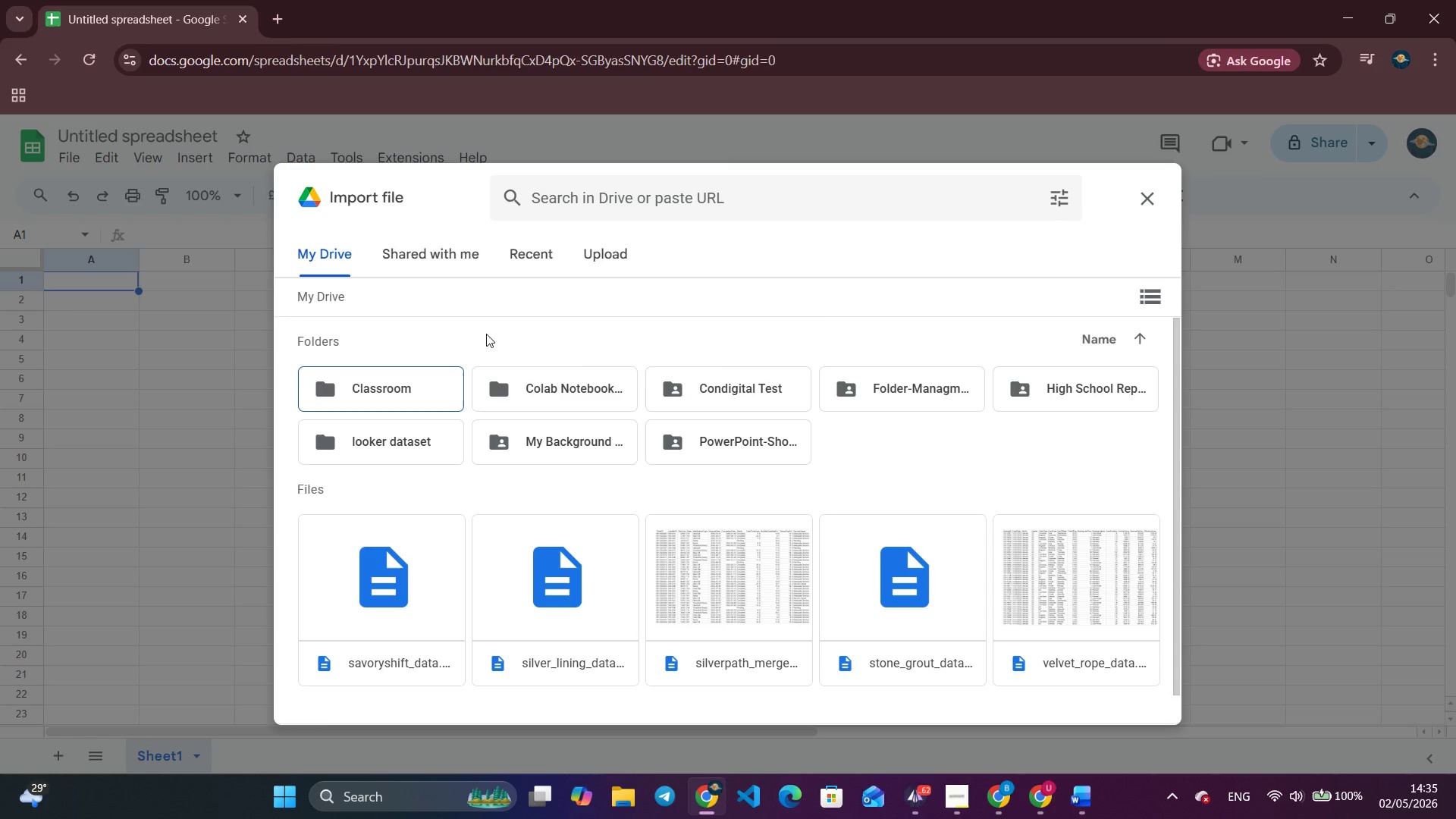 
left_click([603, 254])
 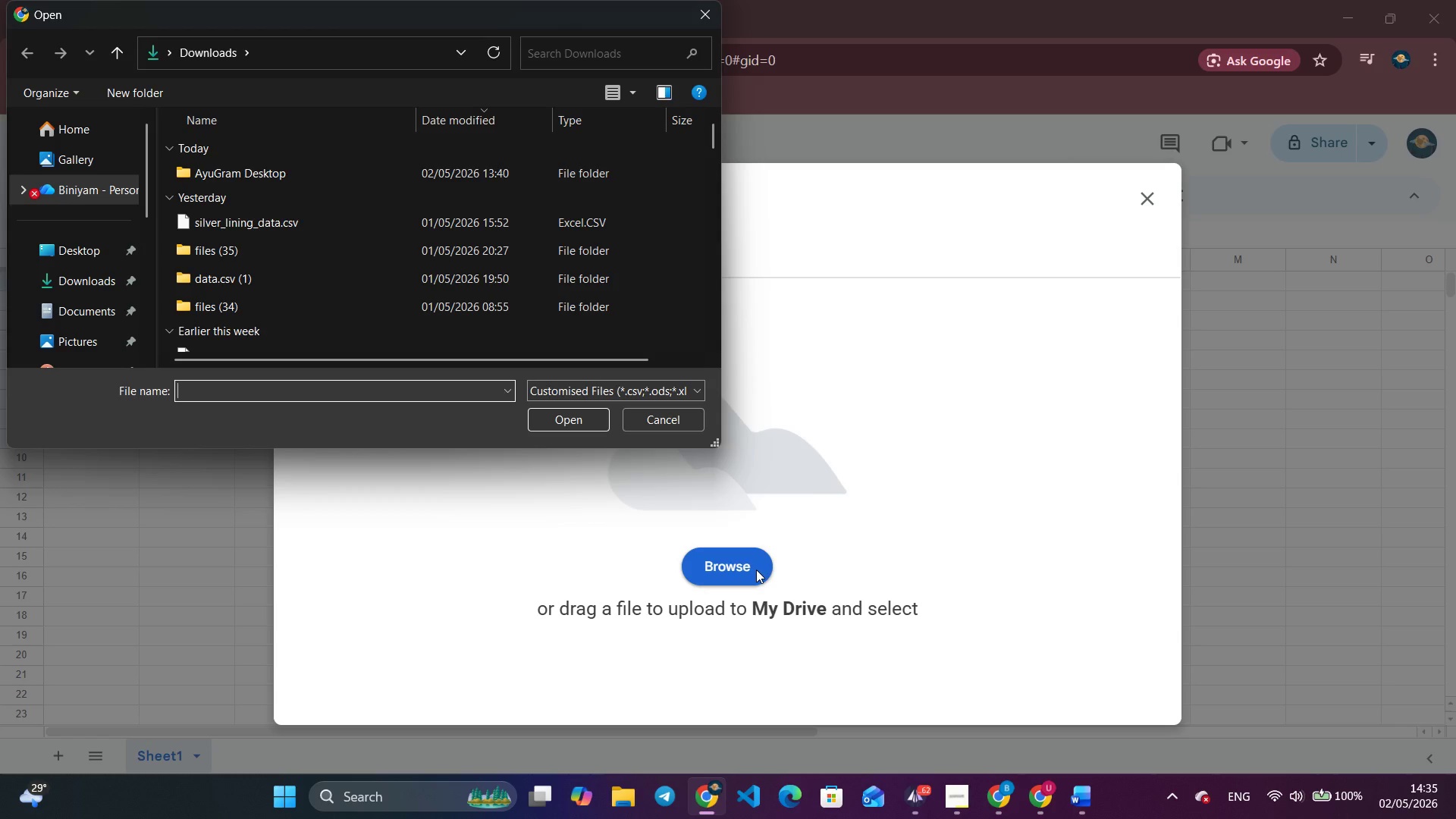 
wait(12.55)
 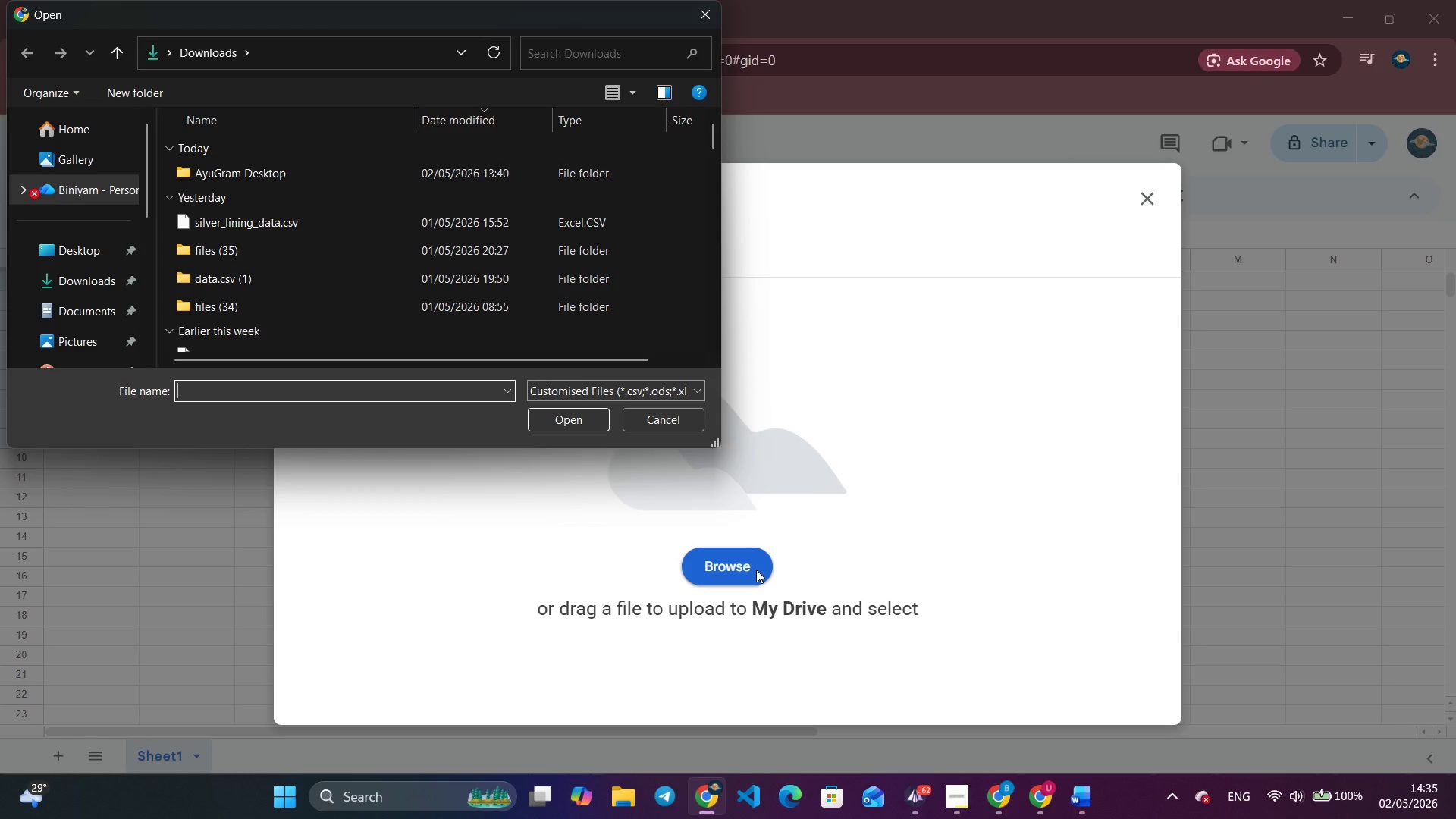 
left_click([958, 795])